 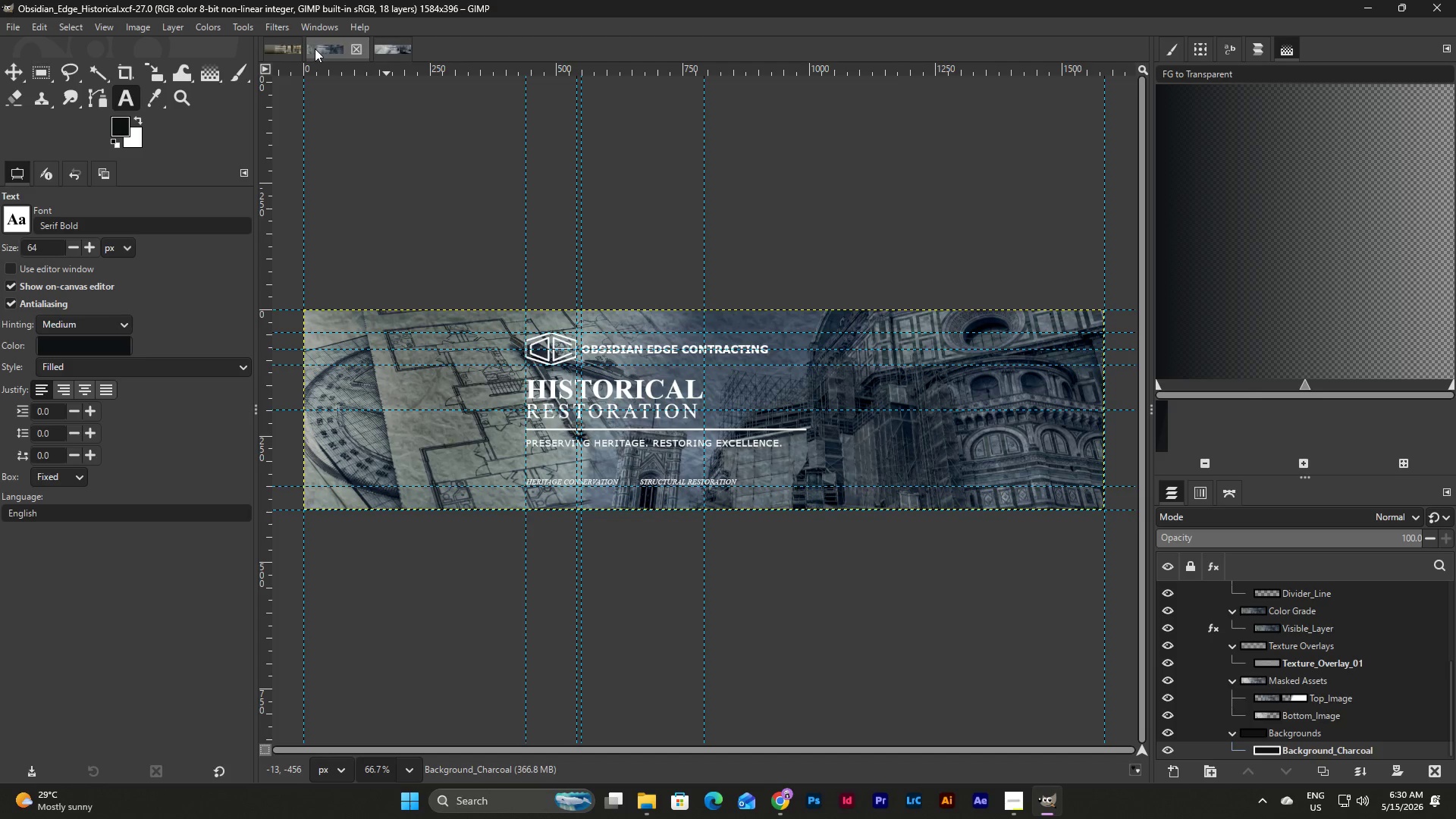 
left_click([391, 55])
 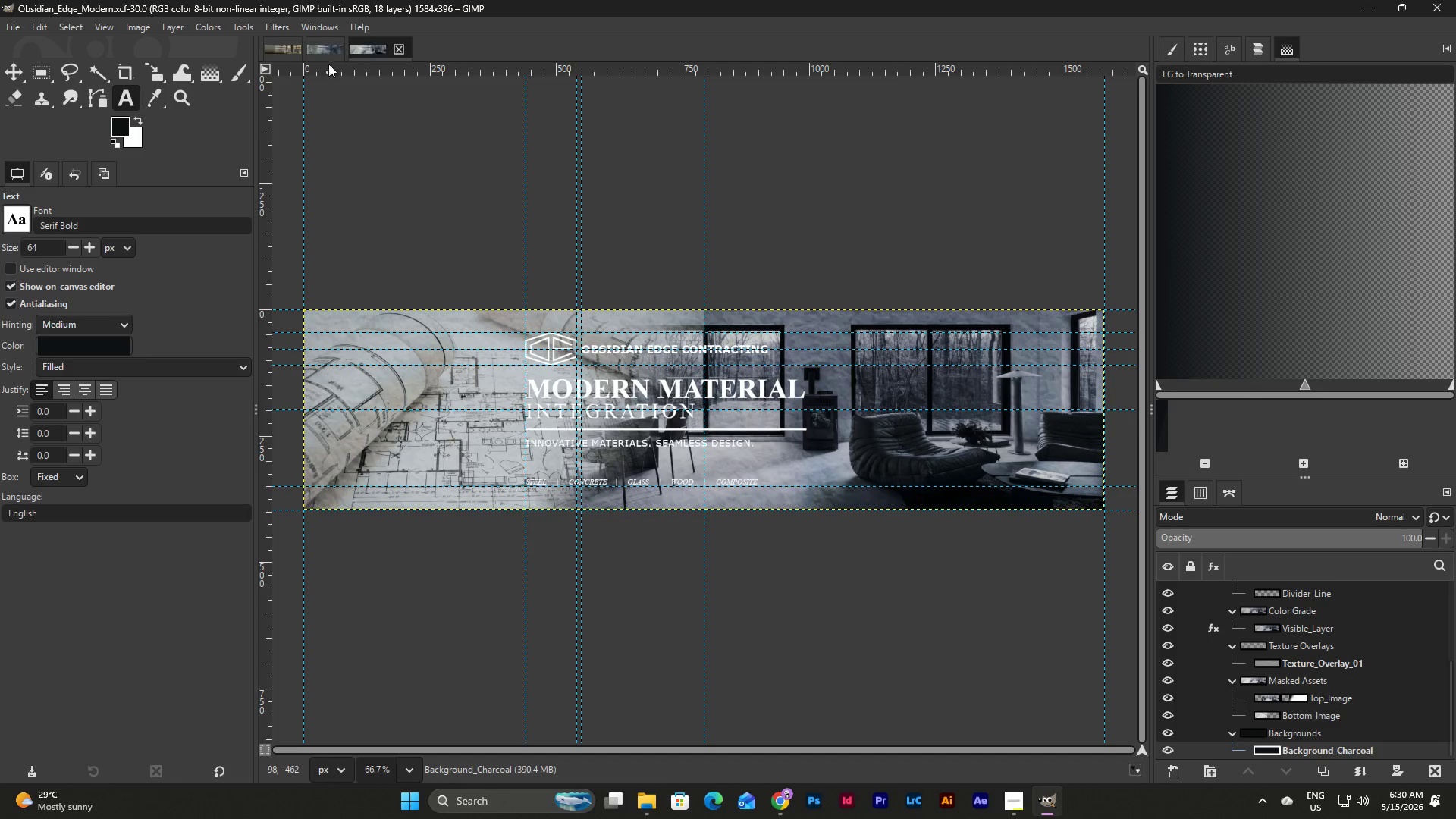 
left_click([321, 54])
 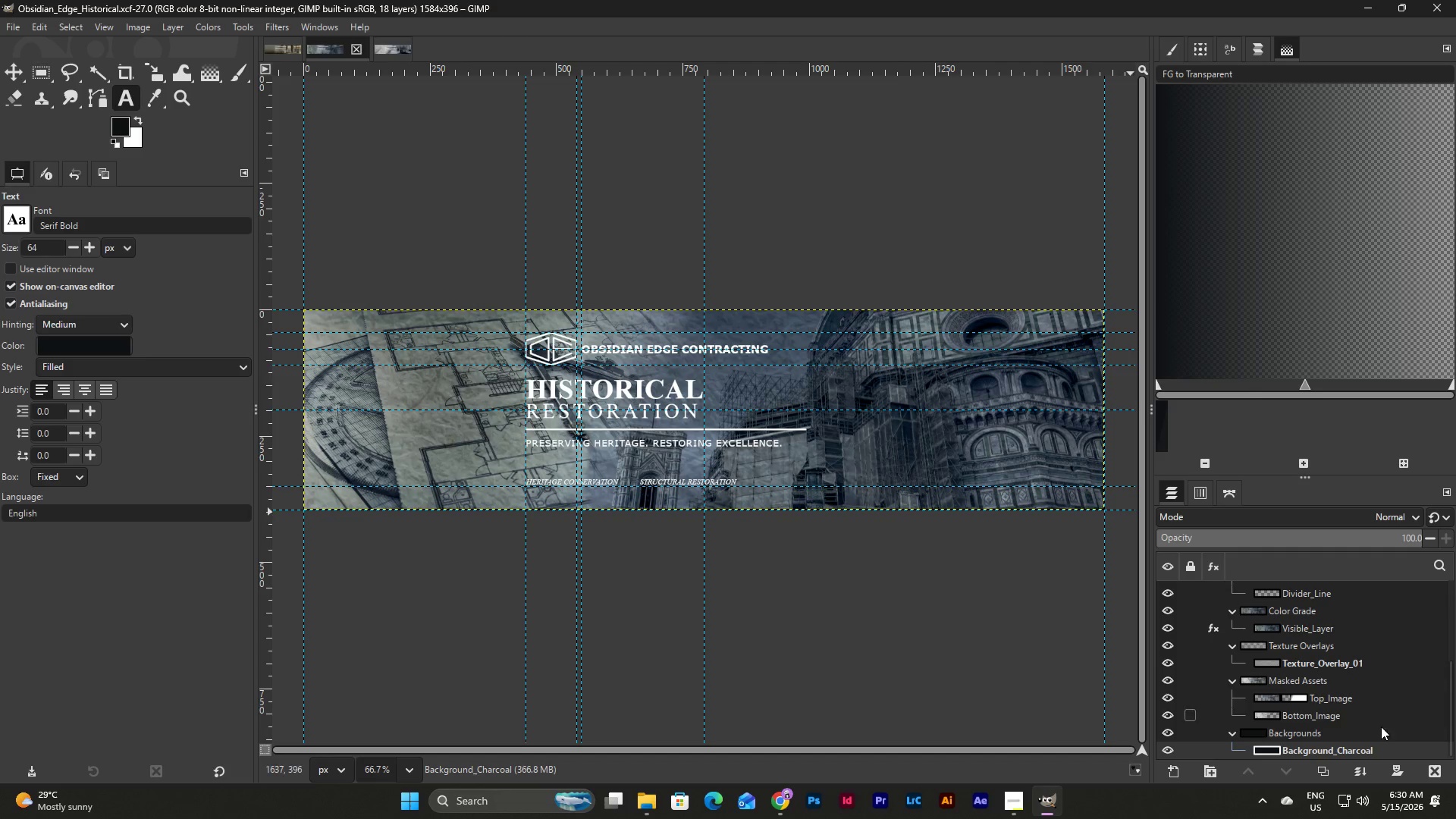 
left_click([1210, 626])
 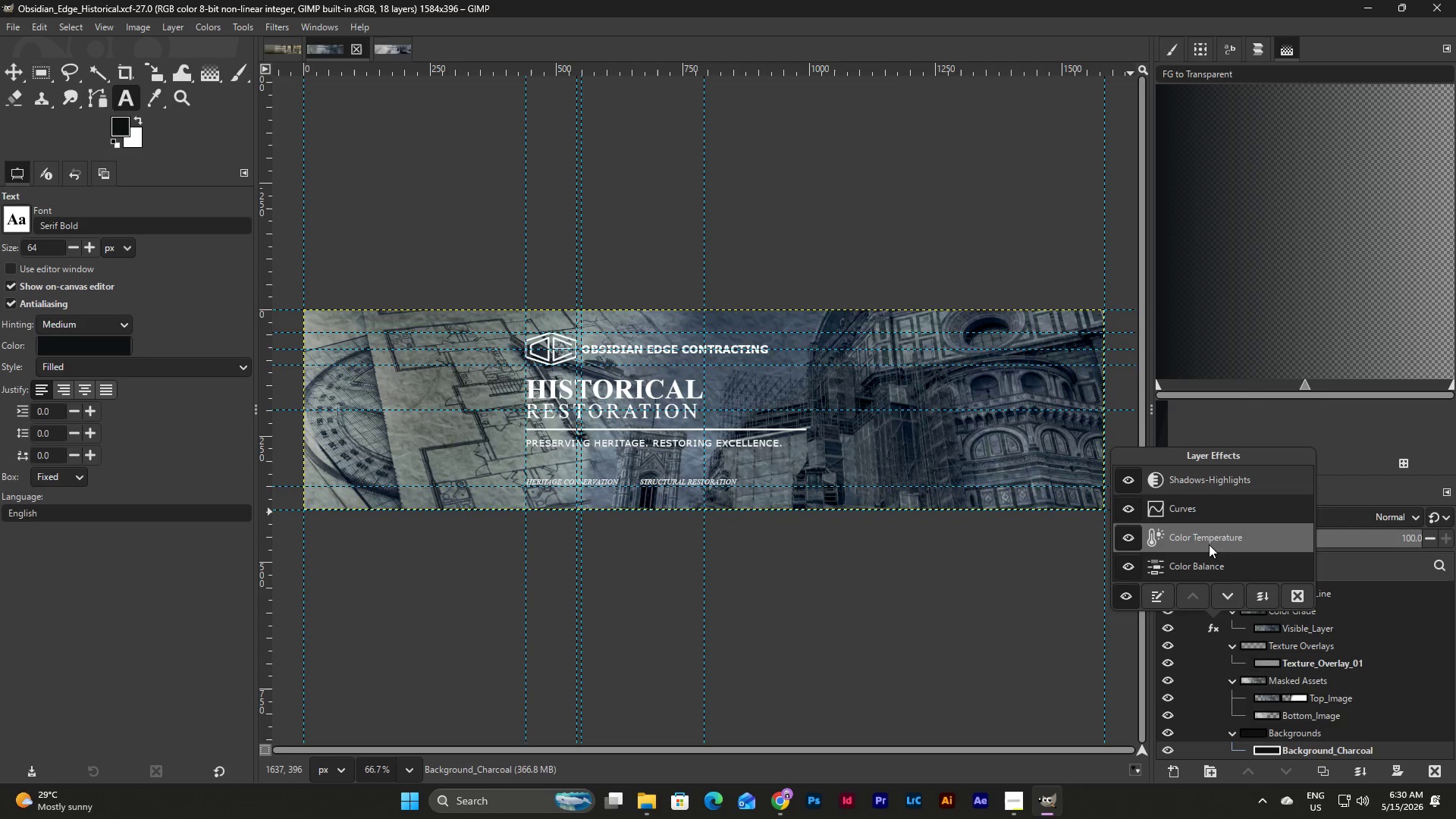 
left_click([1204, 480])
 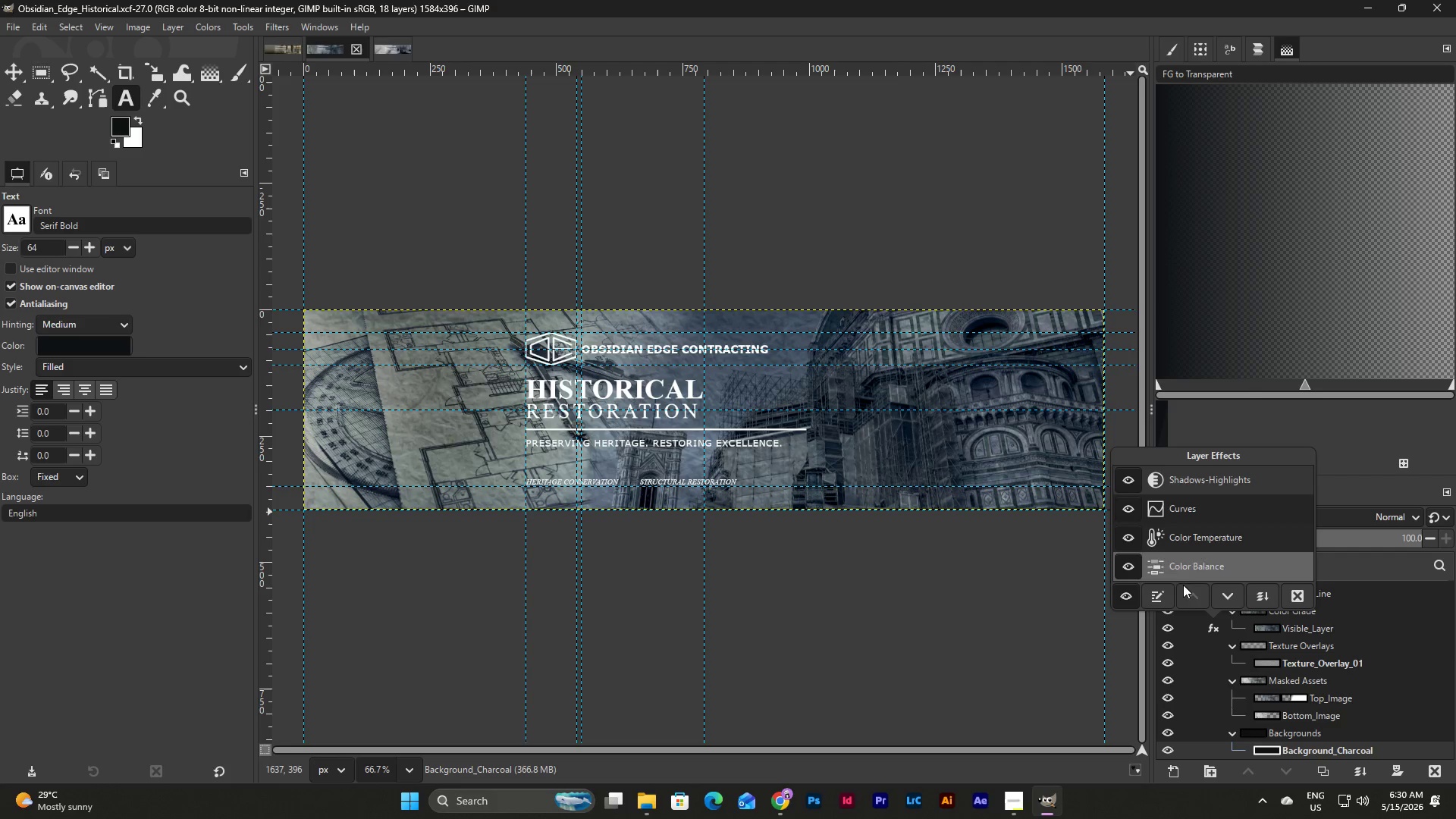 
left_click([1161, 592])
 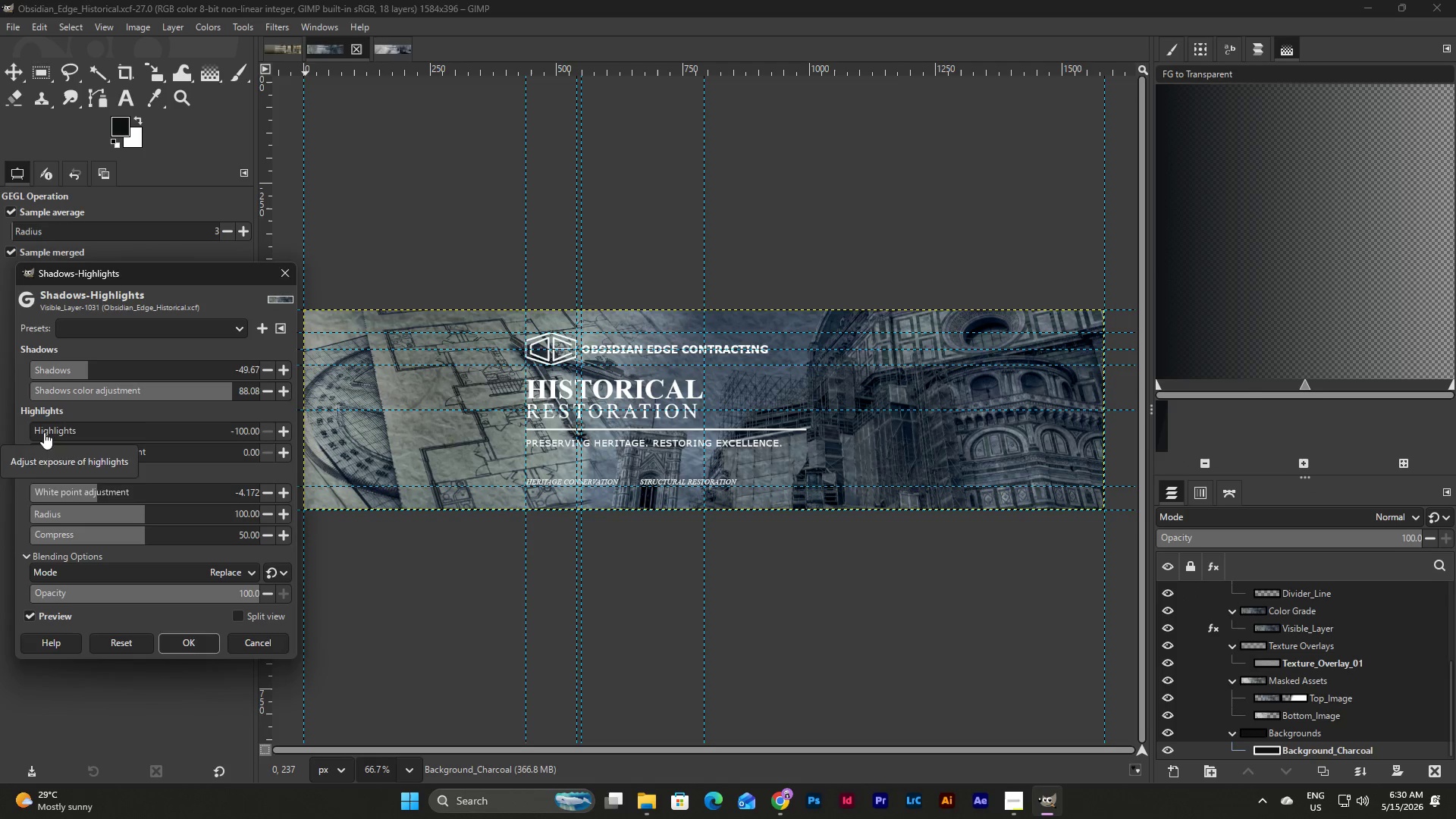 
left_click_drag(start_coordinate=[95, 492], to_coordinate=[169, 515])
 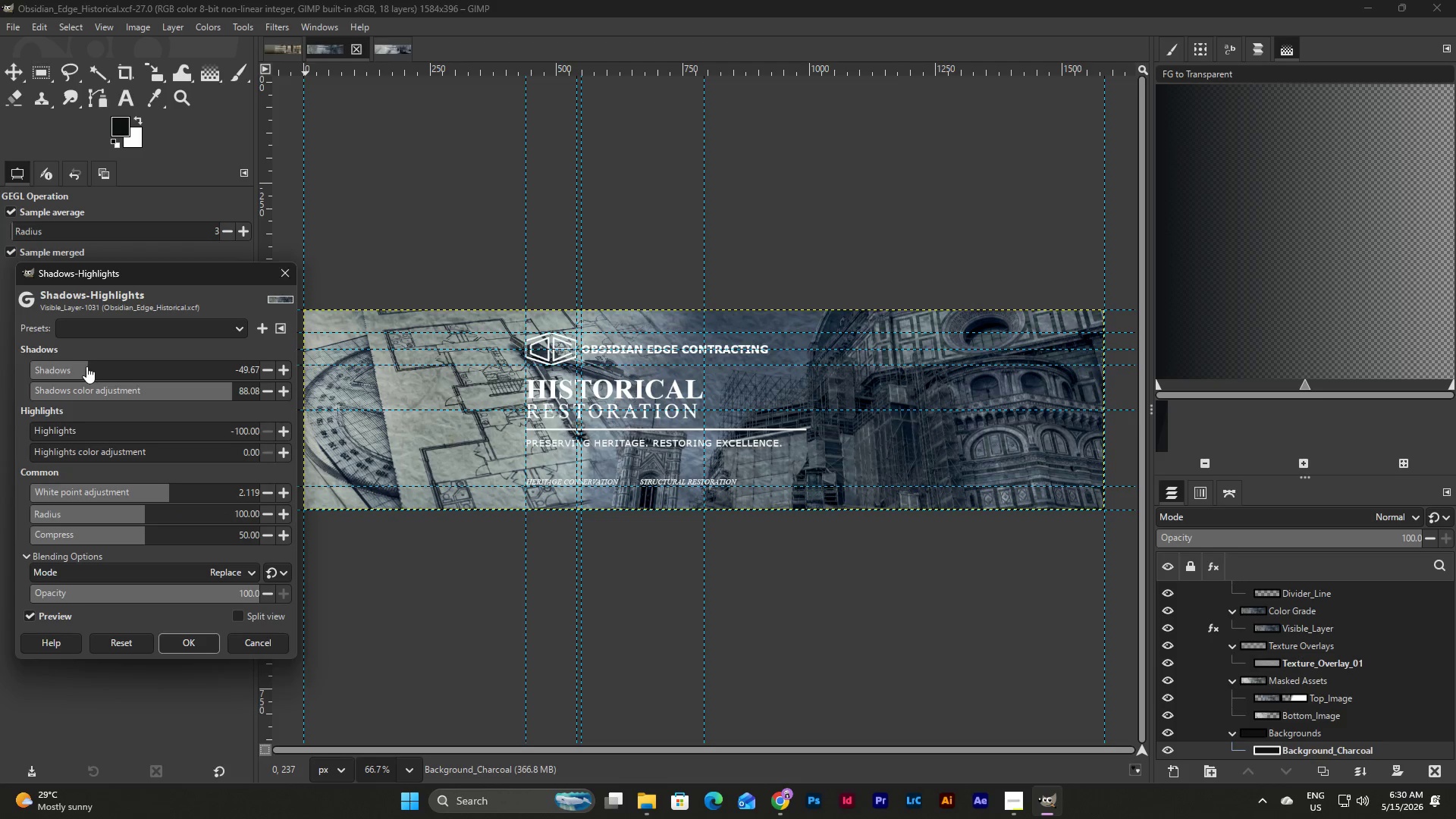 
left_click_drag(start_coordinate=[86, 366], to_coordinate=[142, 391])
 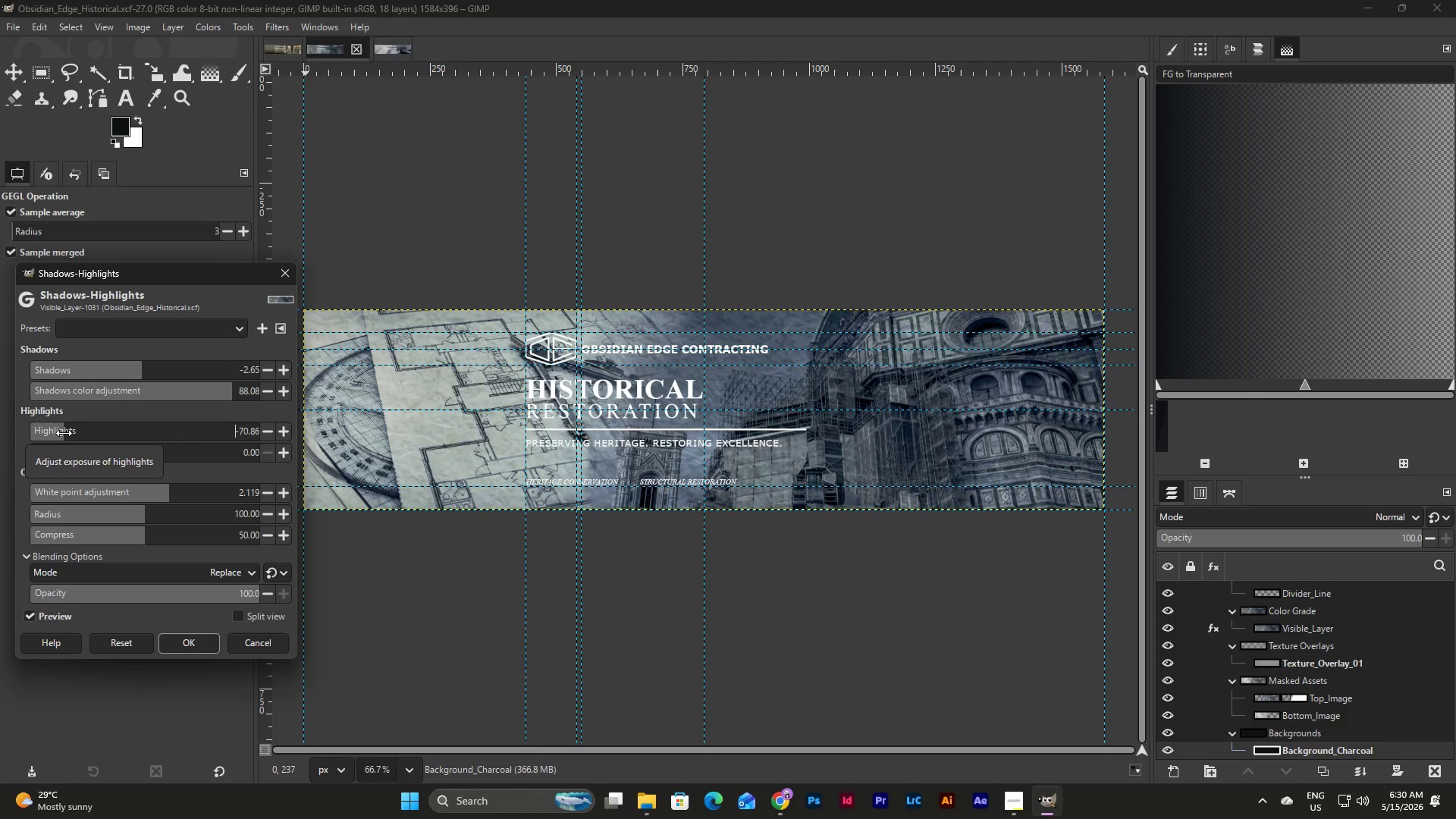 
wait(10.34)
 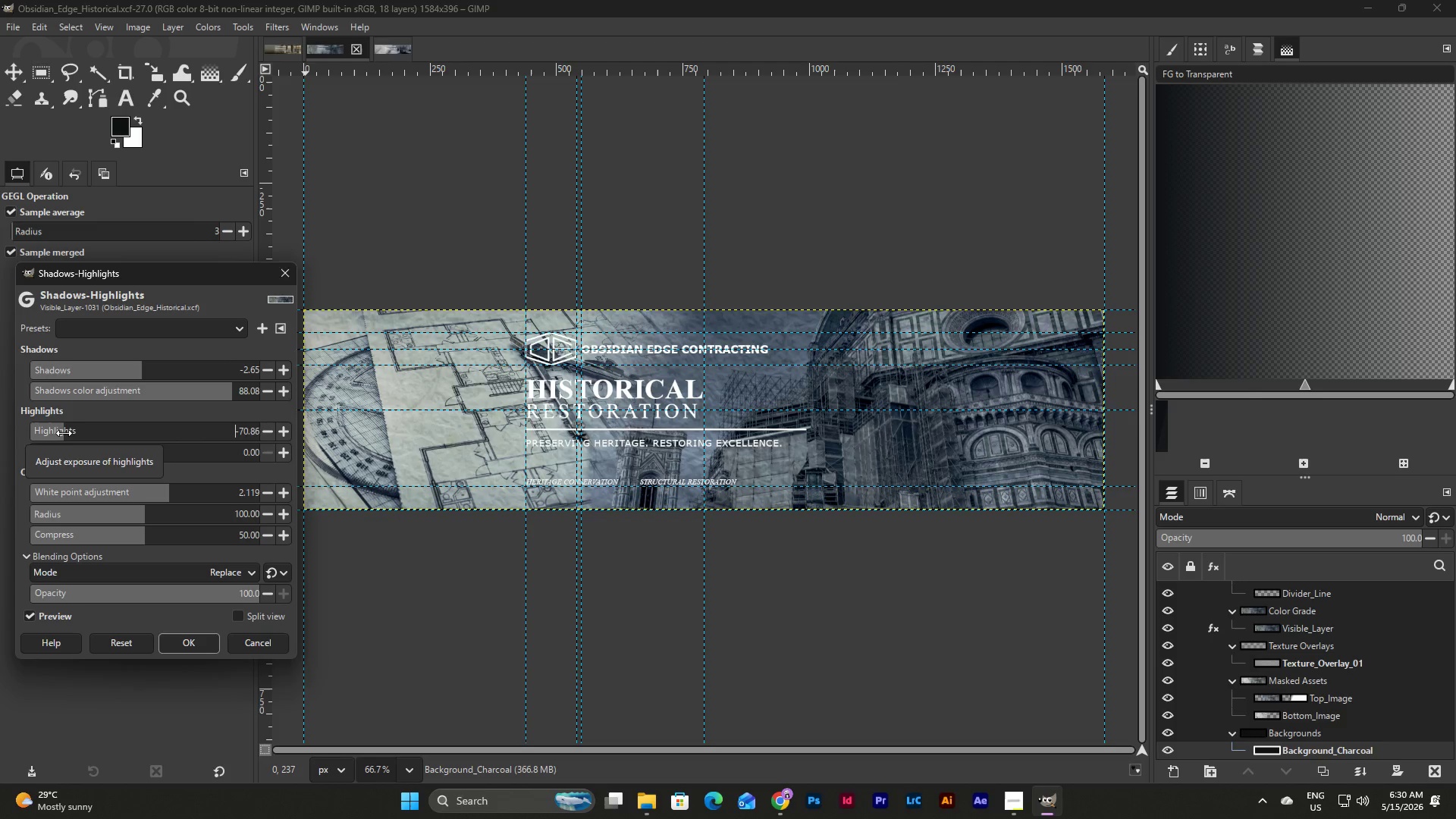 
left_click([393, 50])
 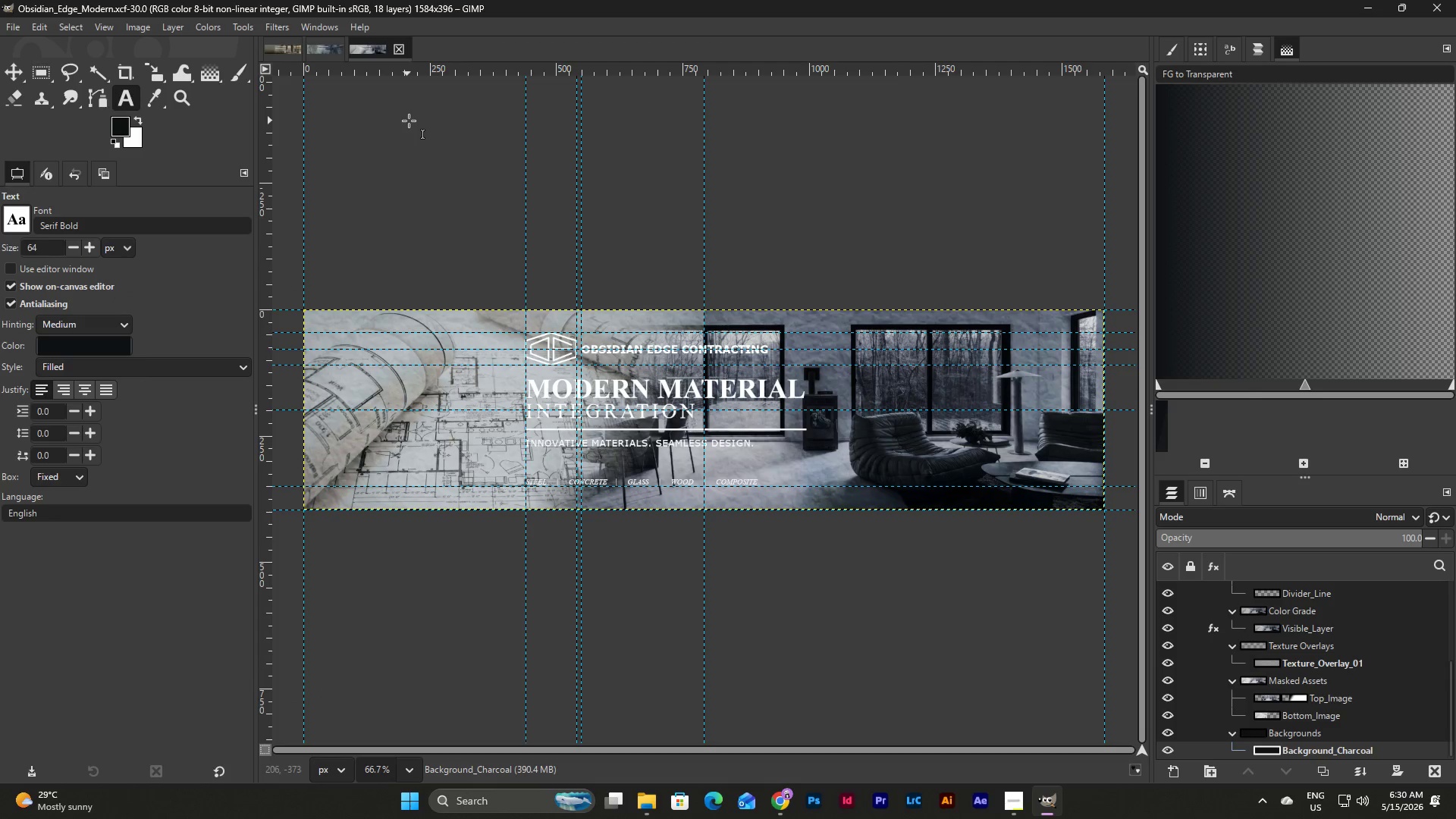 
left_click([315, 52])
 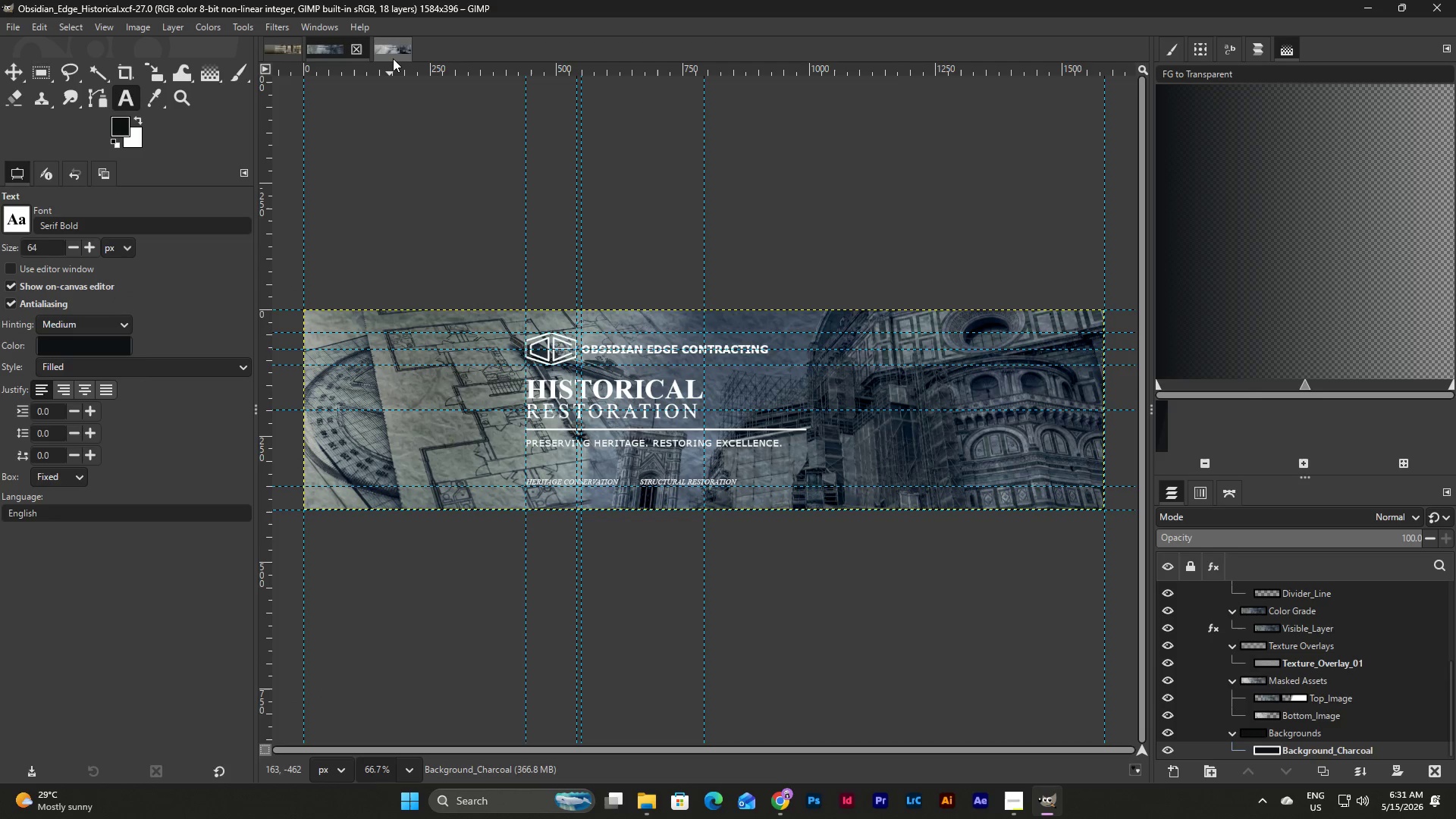 
left_click([393, 58])
 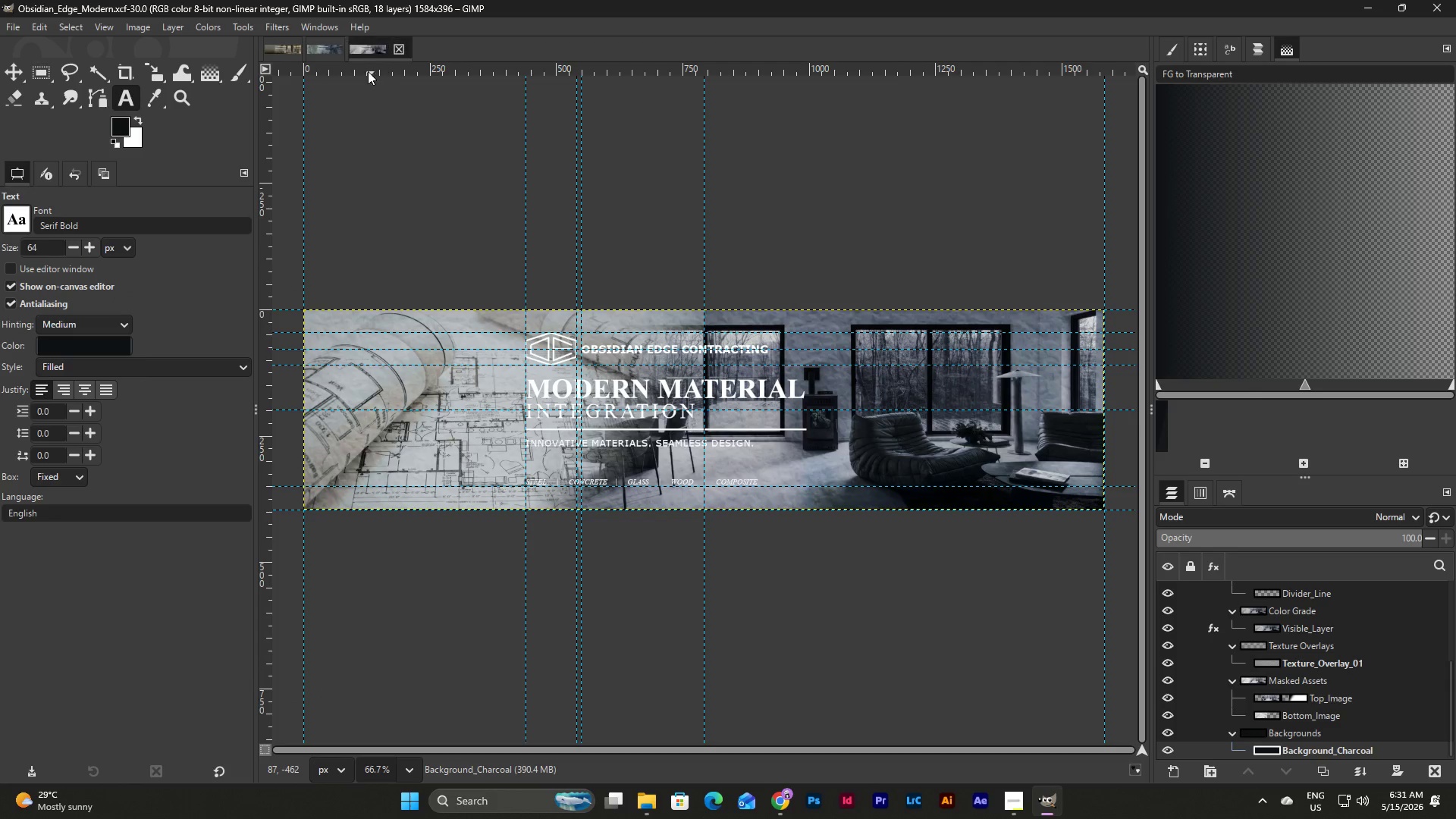 
left_click([322, 58])
 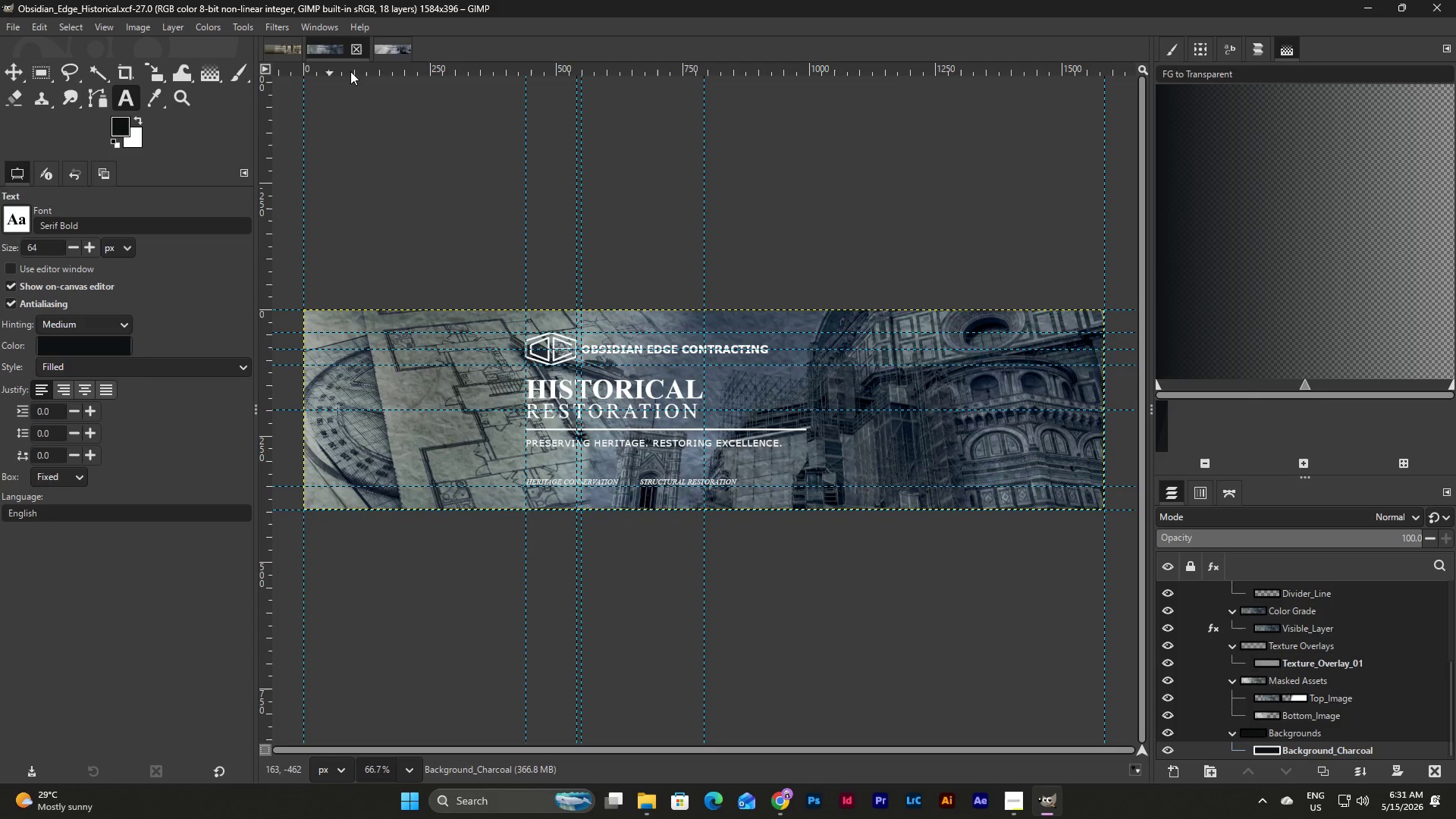 
left_click([394, 56])
 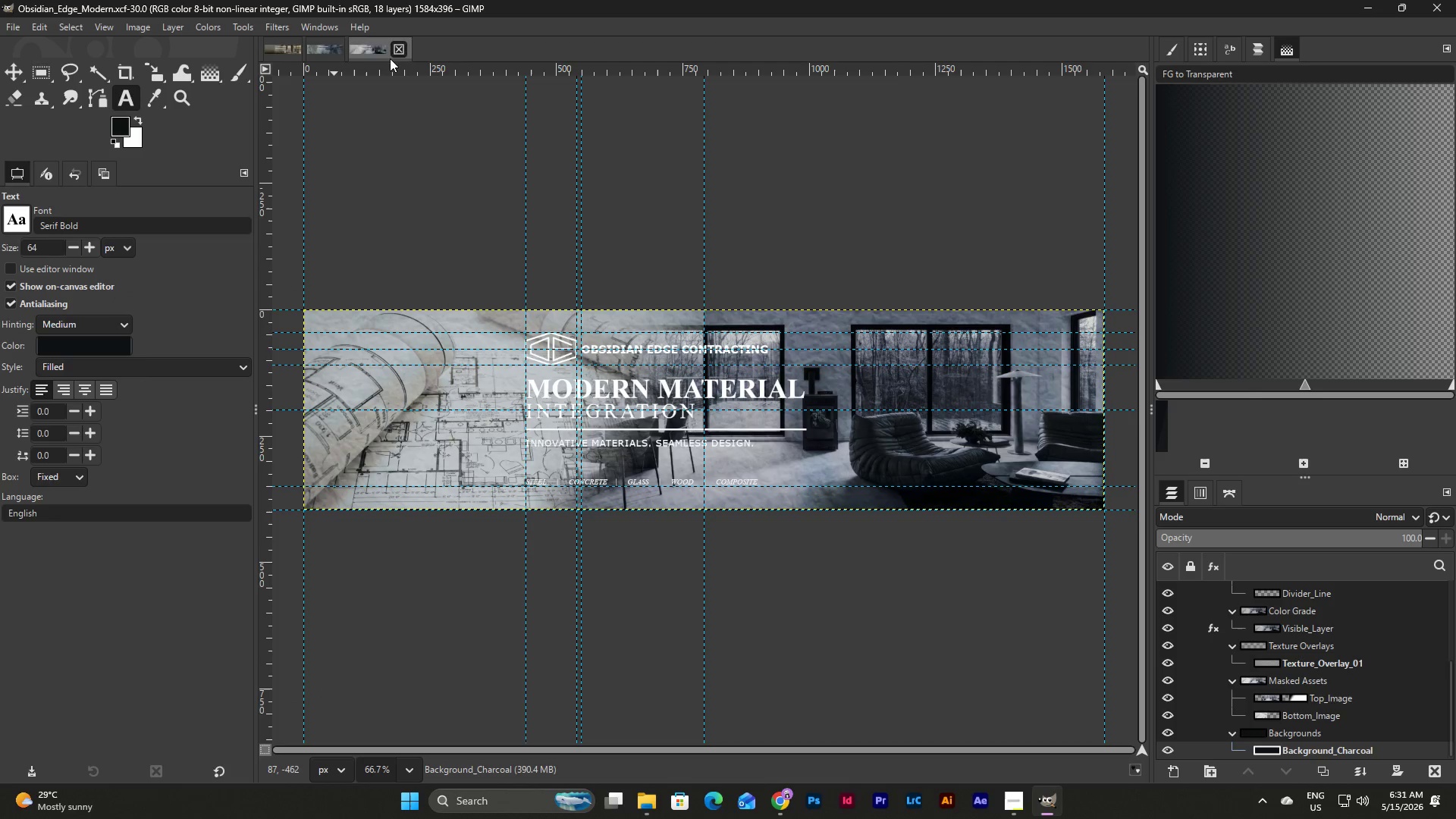 
left_click([313, 59])
 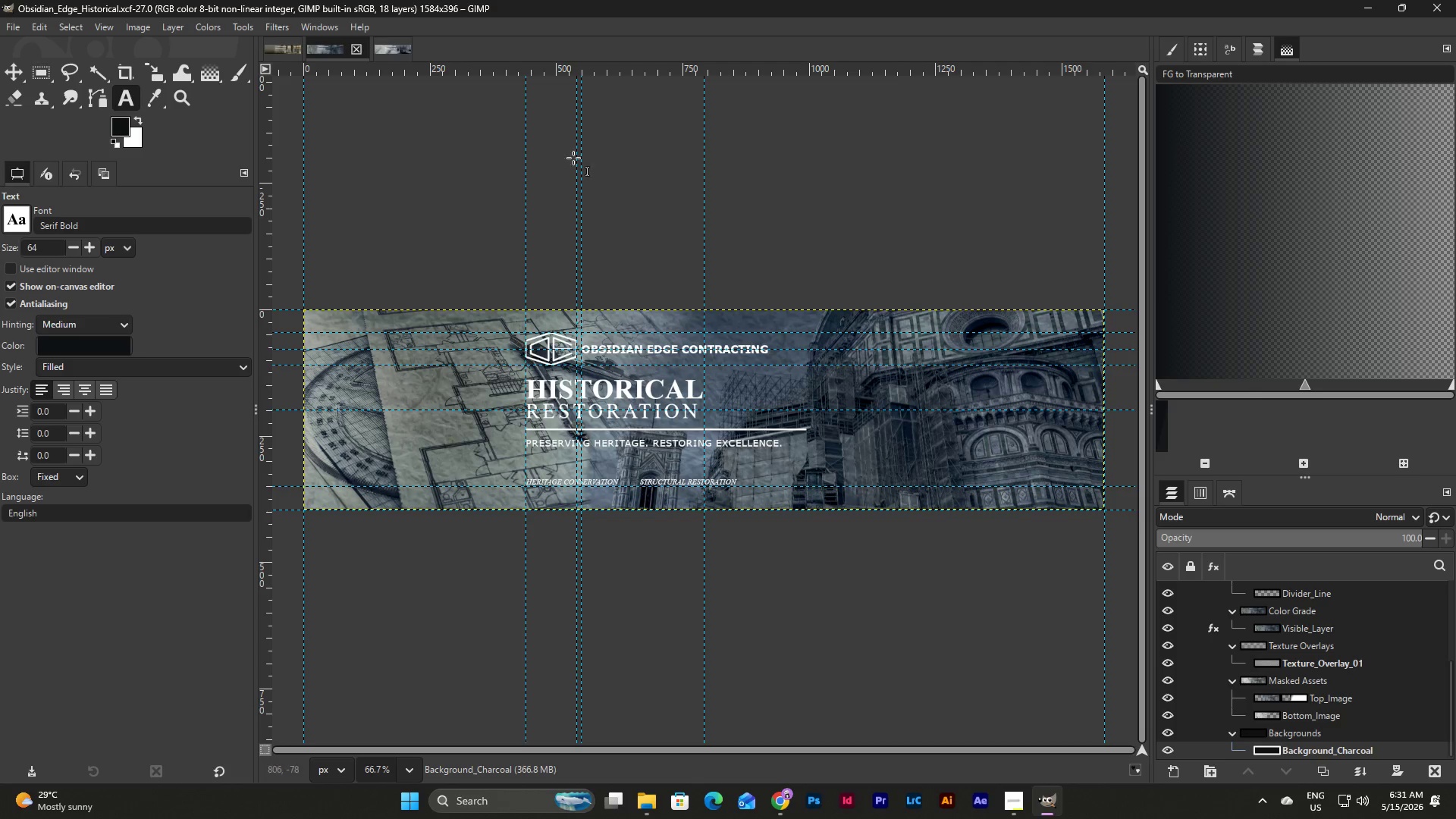 
left_click([391, 59])
 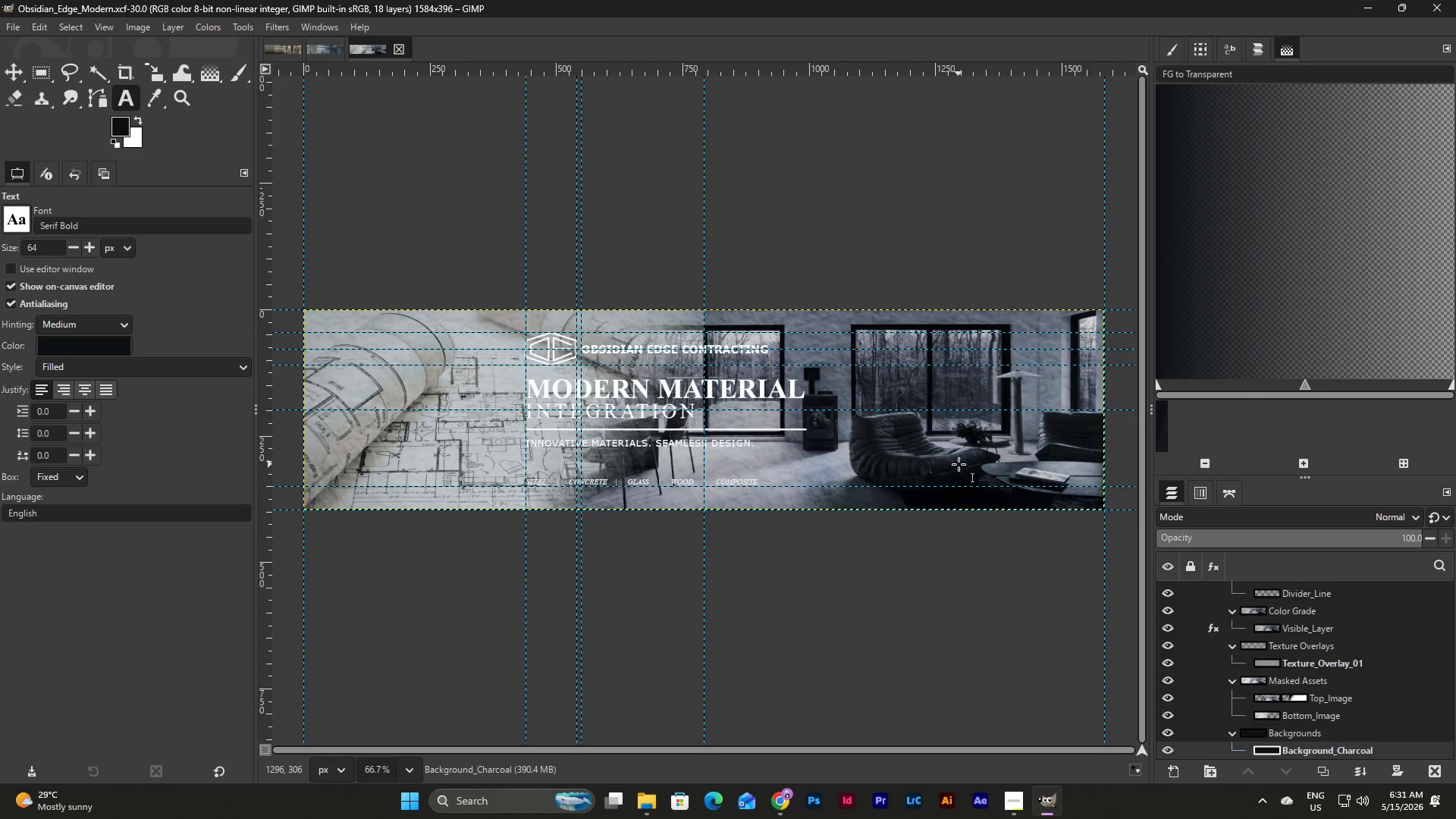 
left_click([1315, 662])
 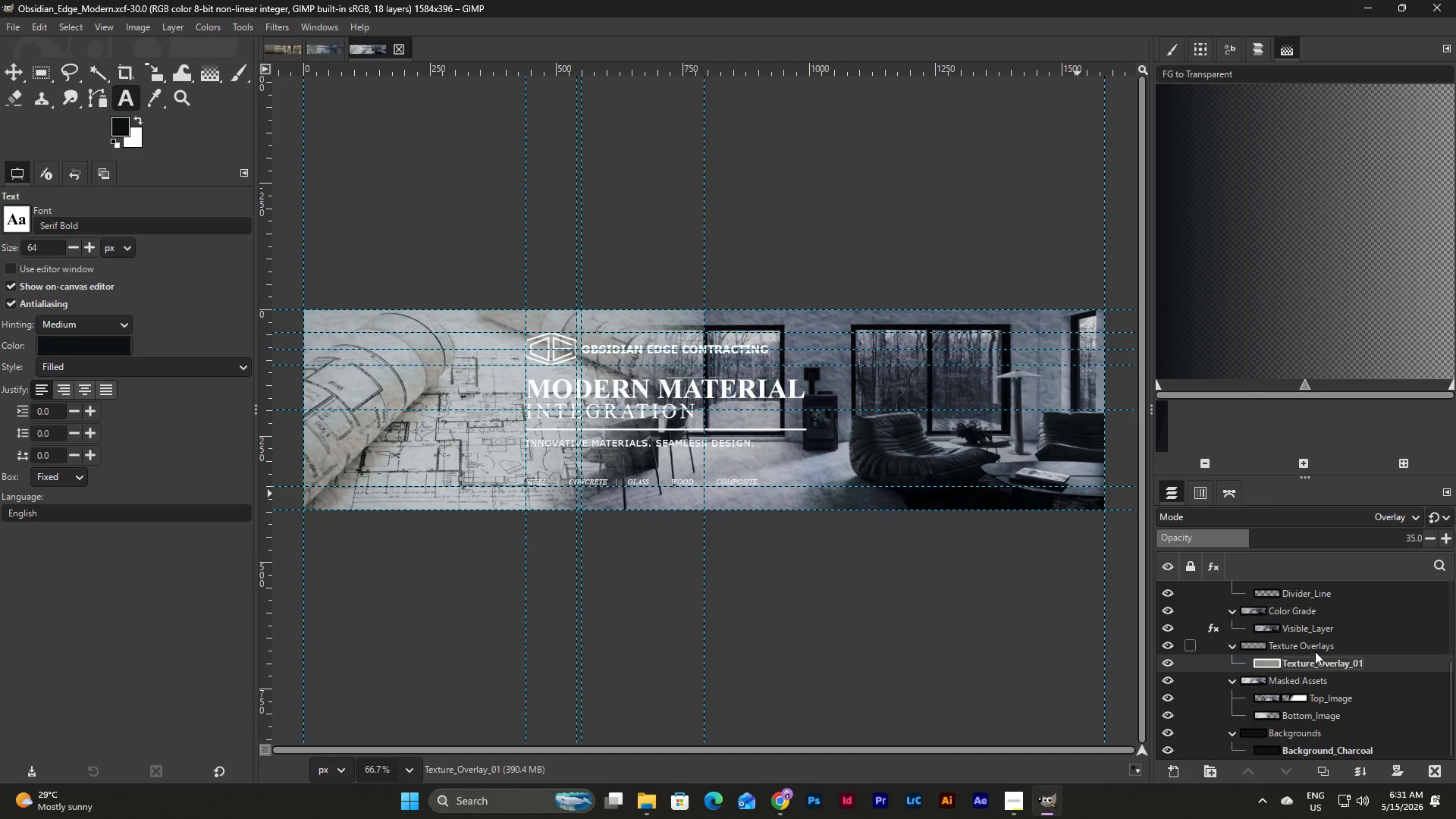 
left_click([1315, 651])
 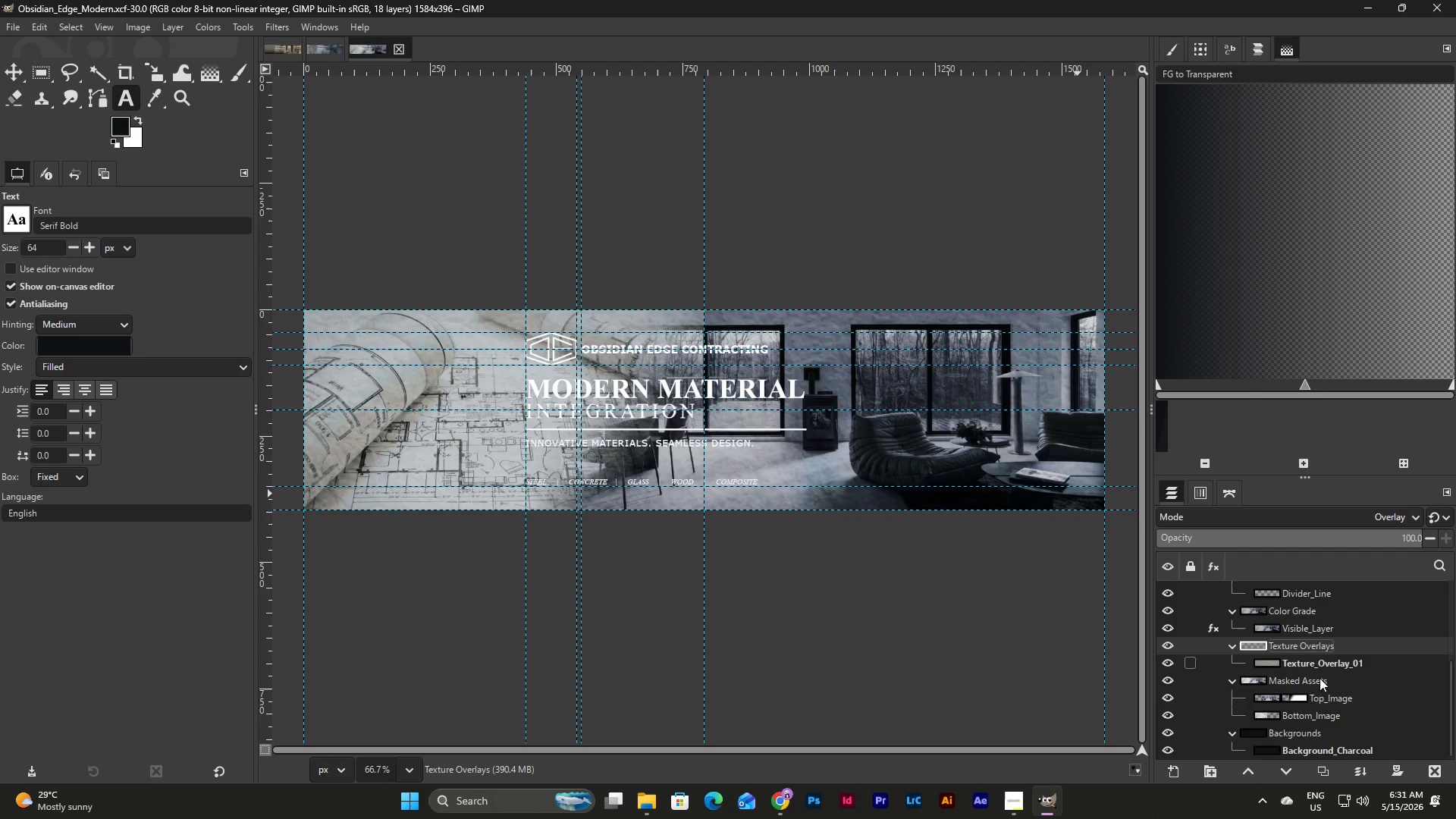 
left_click([1320, 679])
 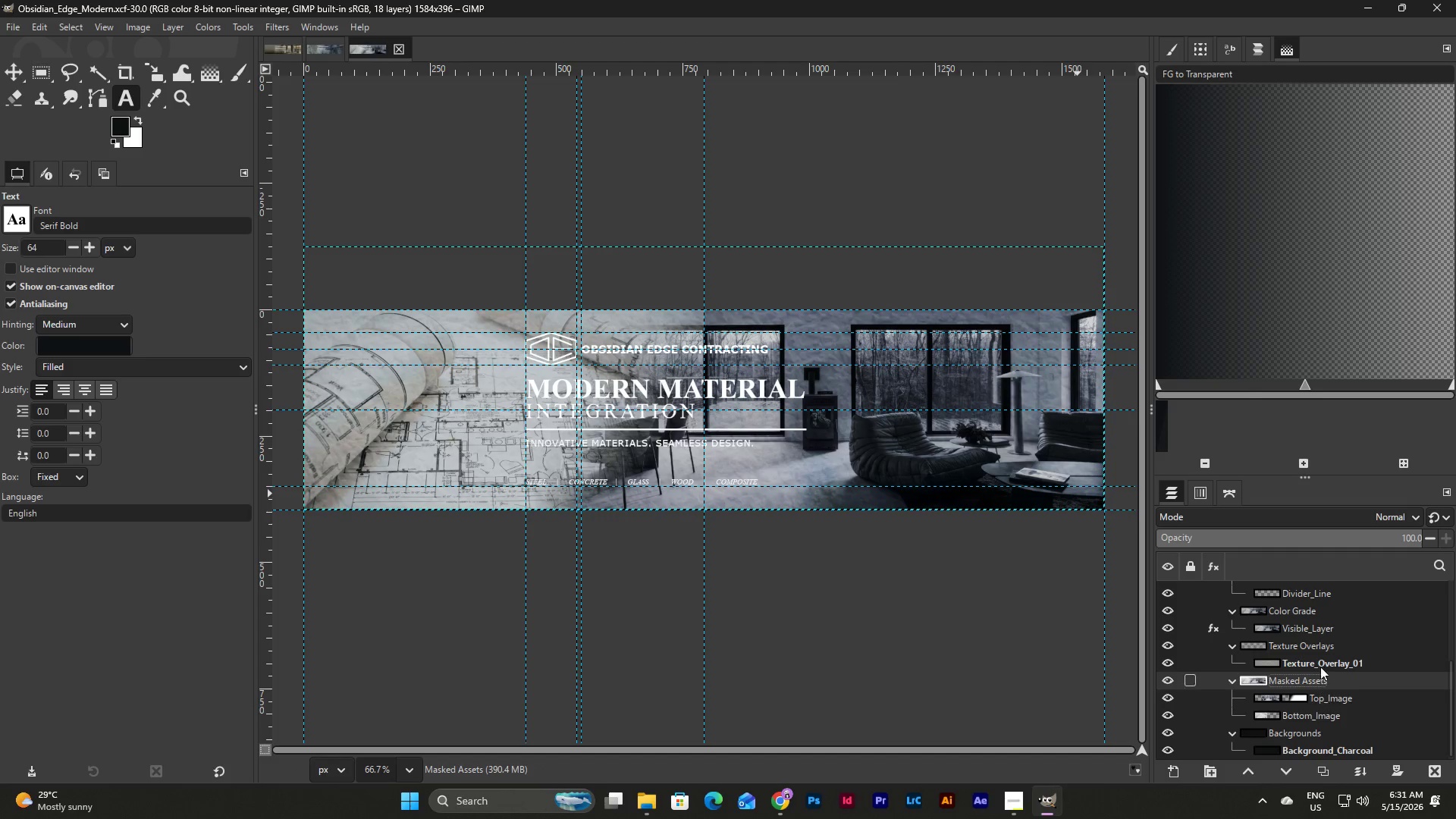 
left_click([1313, 630])
 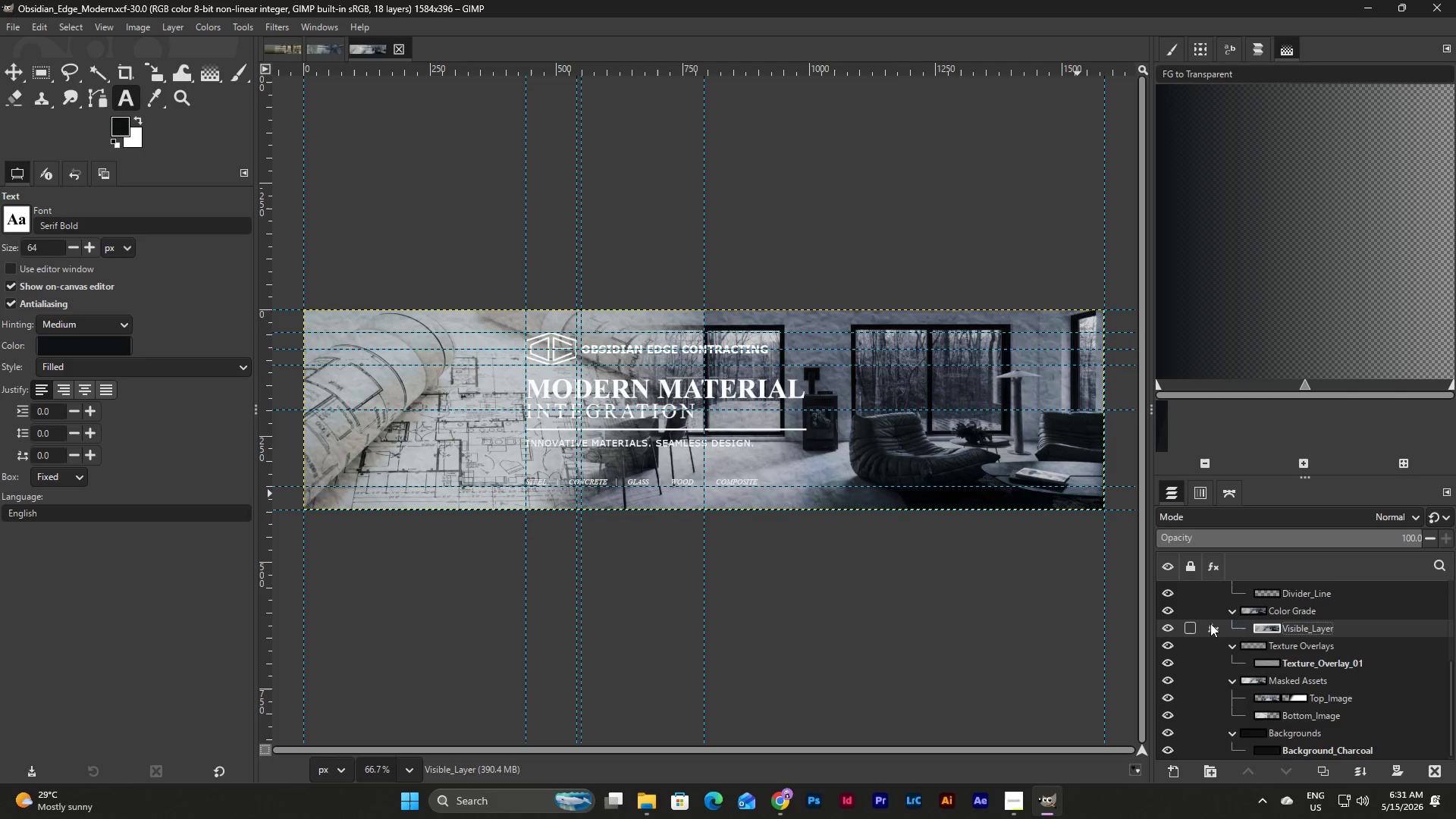 
left_click([1219, 631])
 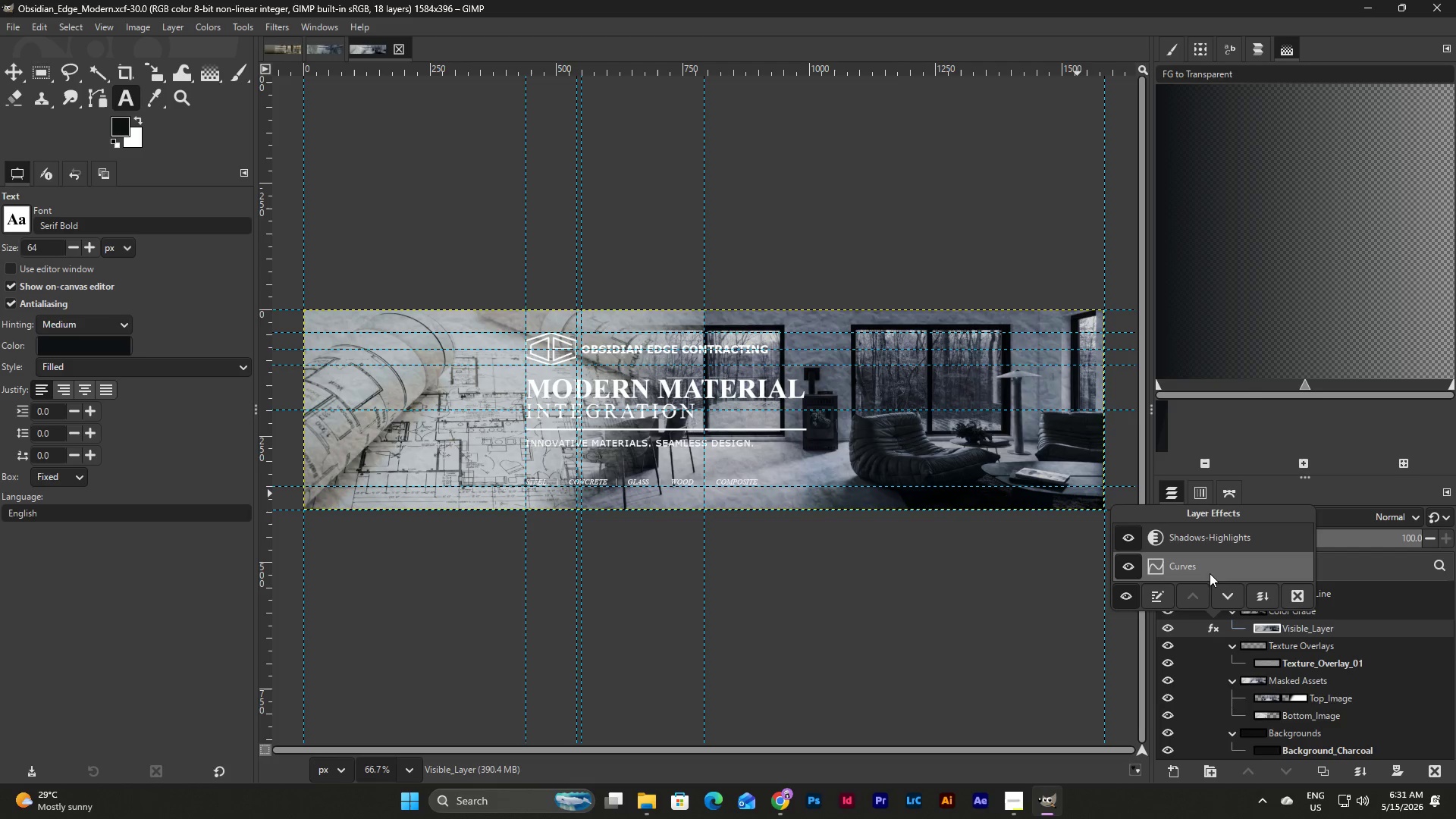 
left_click([1210, 530])
 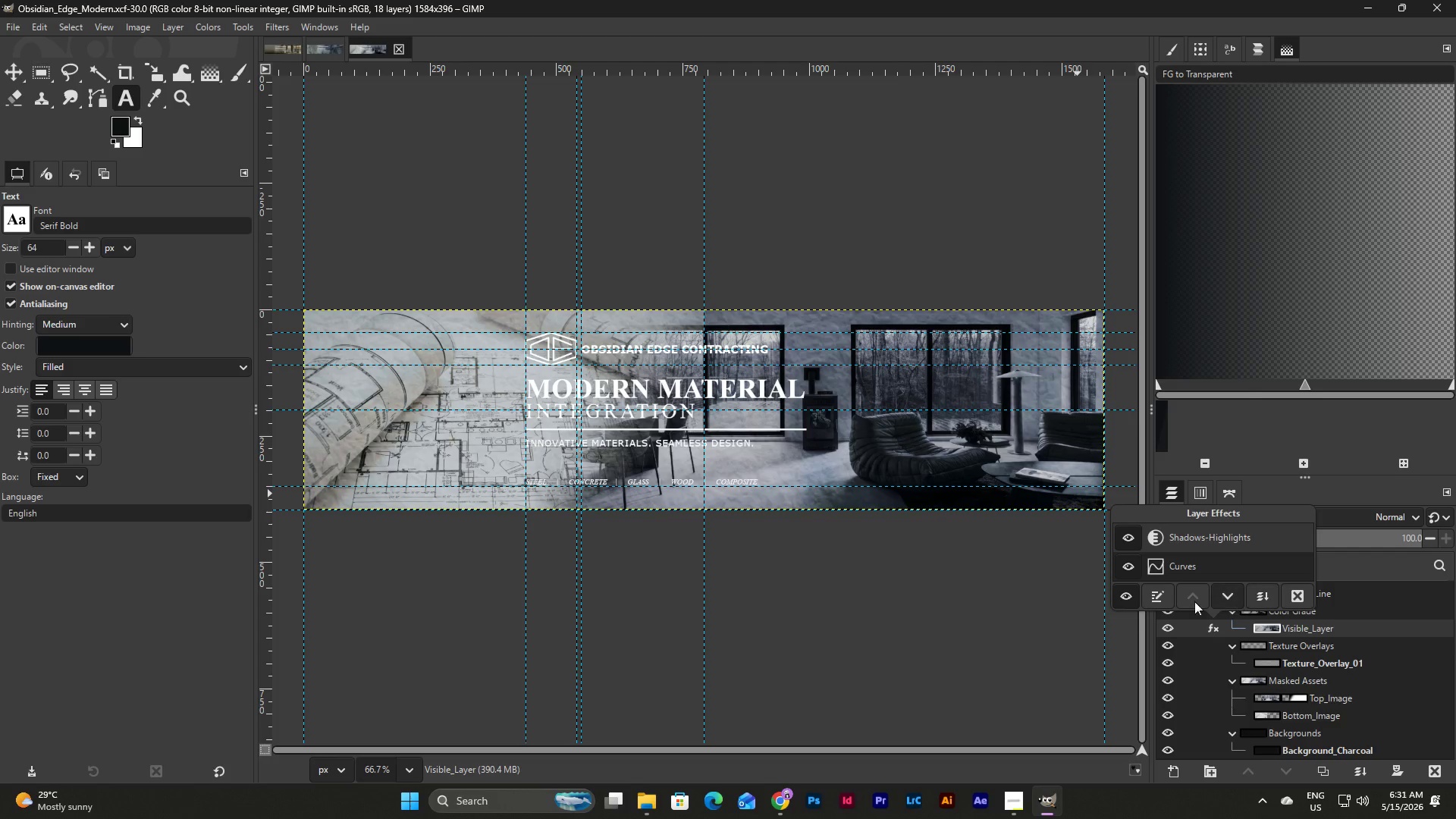 
left_click([1164, 595])
 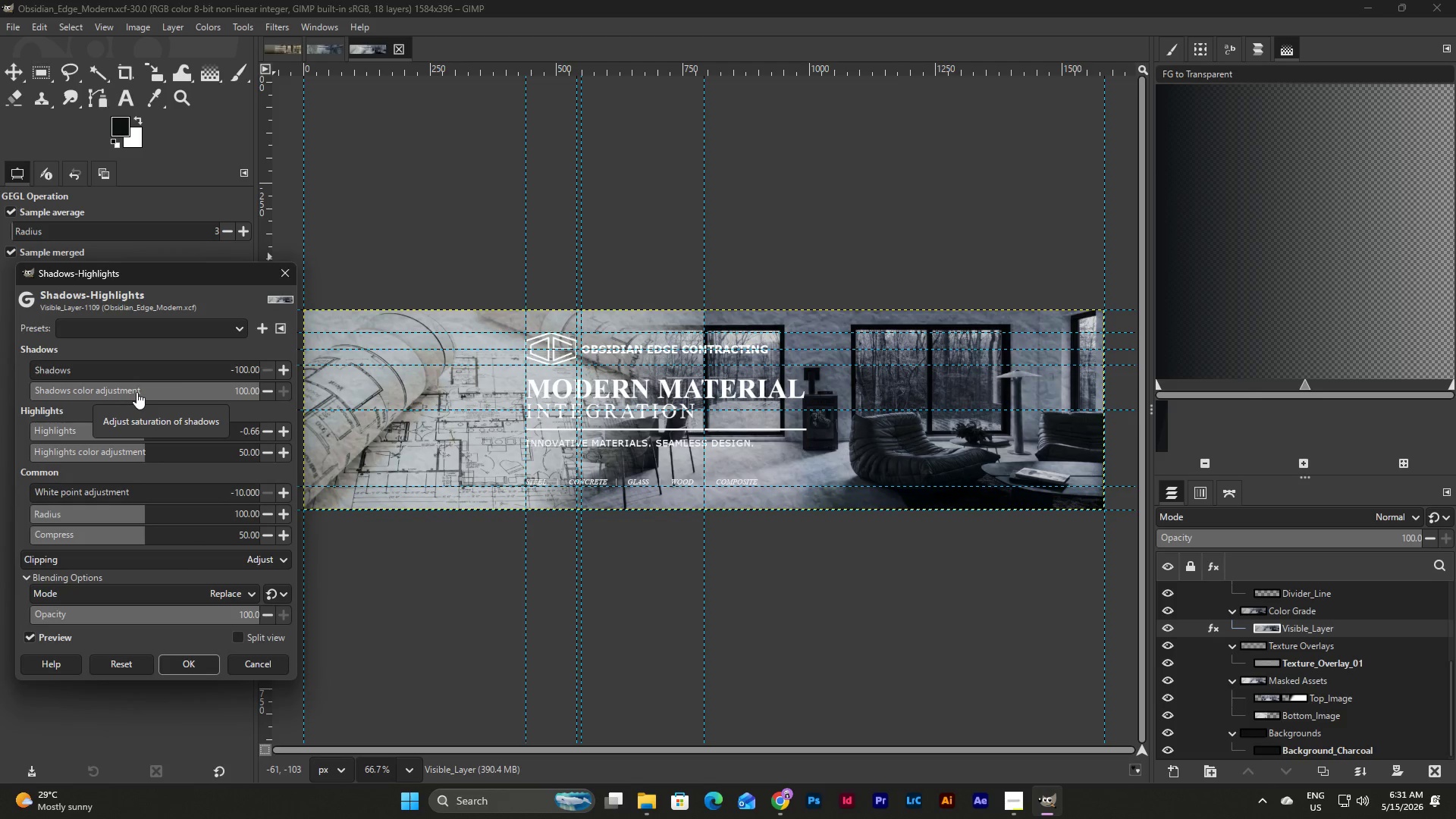 
left_click_drag(start_coordinate=[40, 369], to_coordinate=[0, 397])
 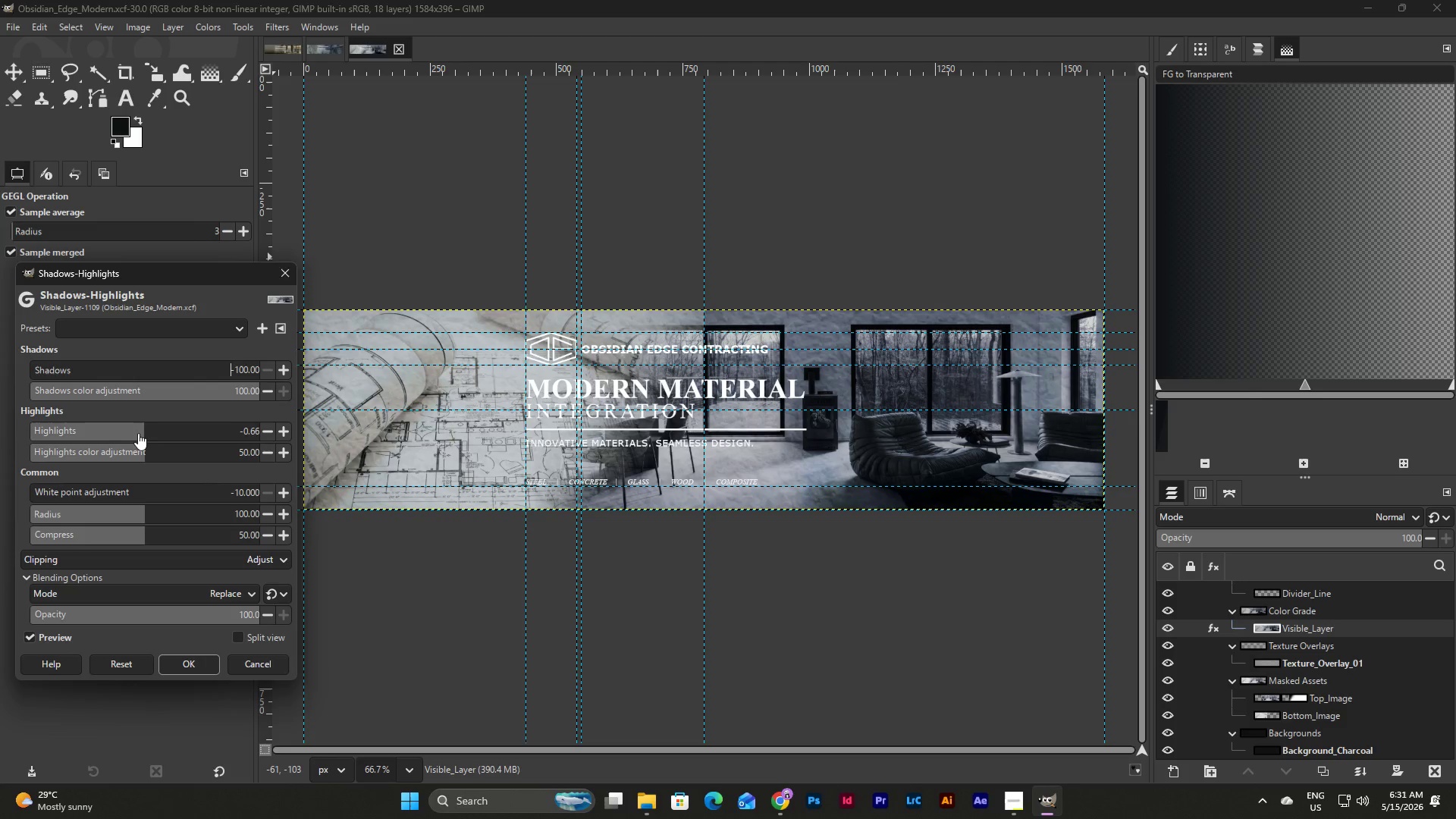 
left_click_drag(start_coordinate=[140, 433], to_coordinate=[49, 447])
 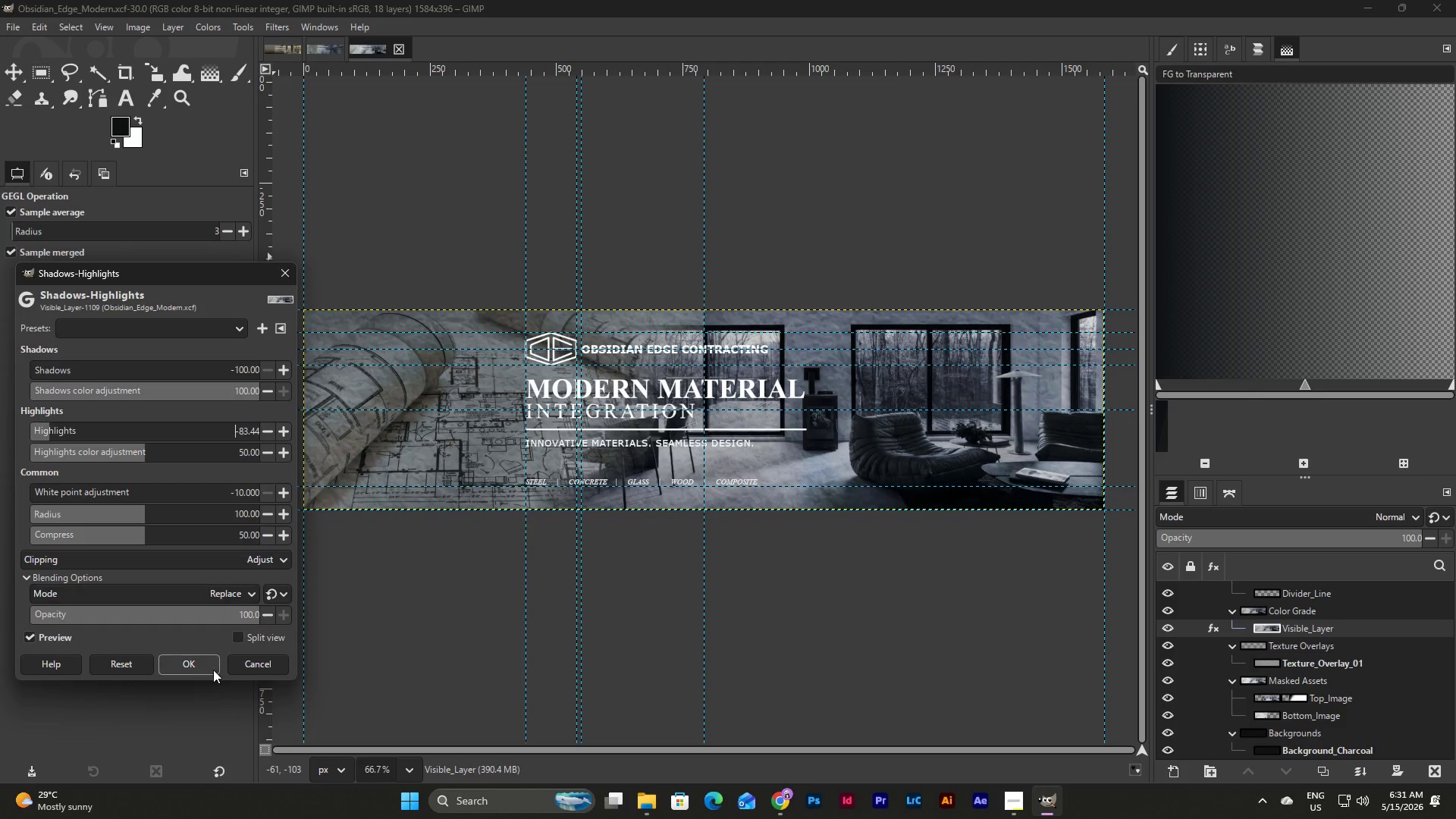 
left_click([195, 664])
 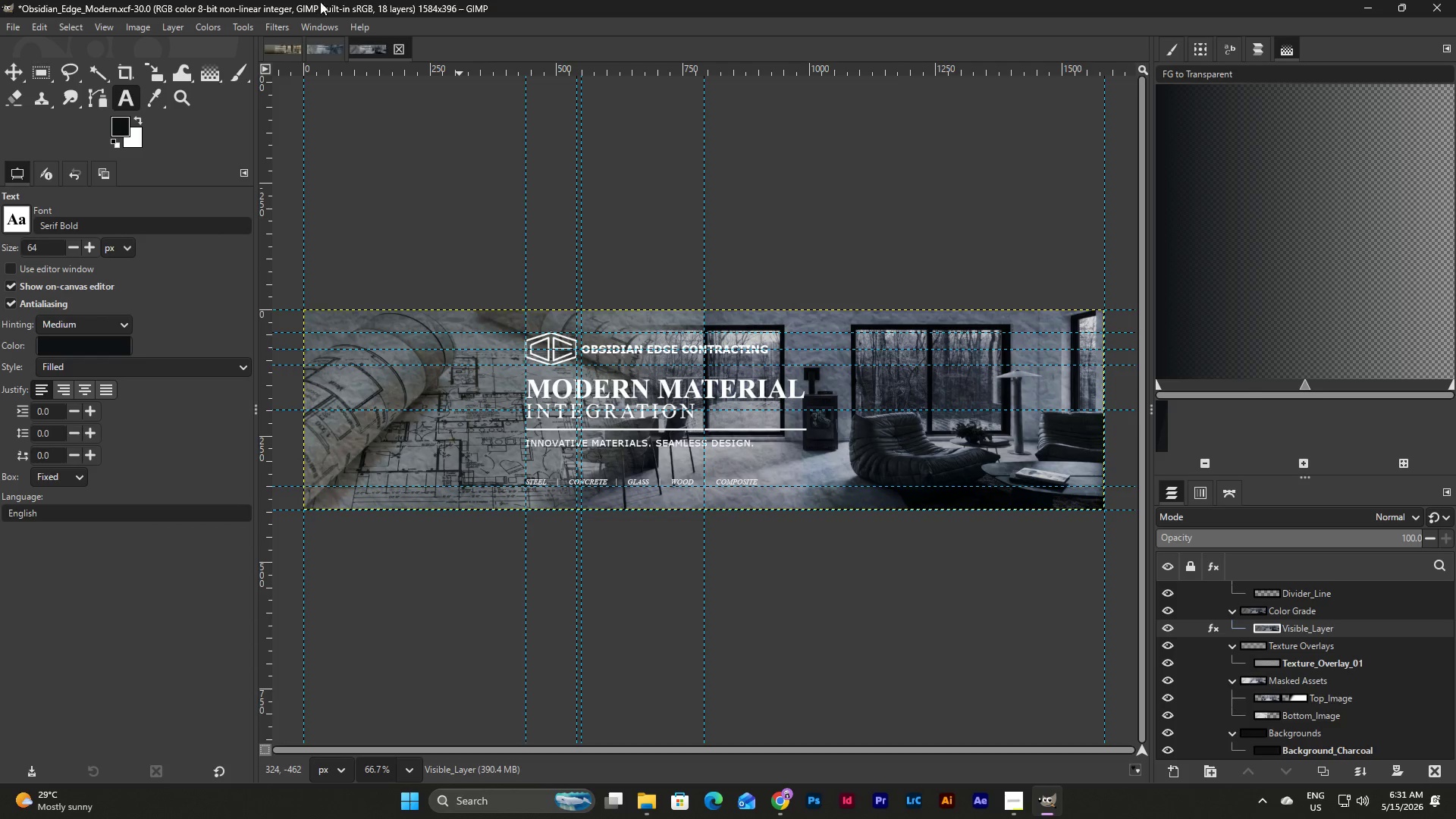 
left_click([319, 49])
 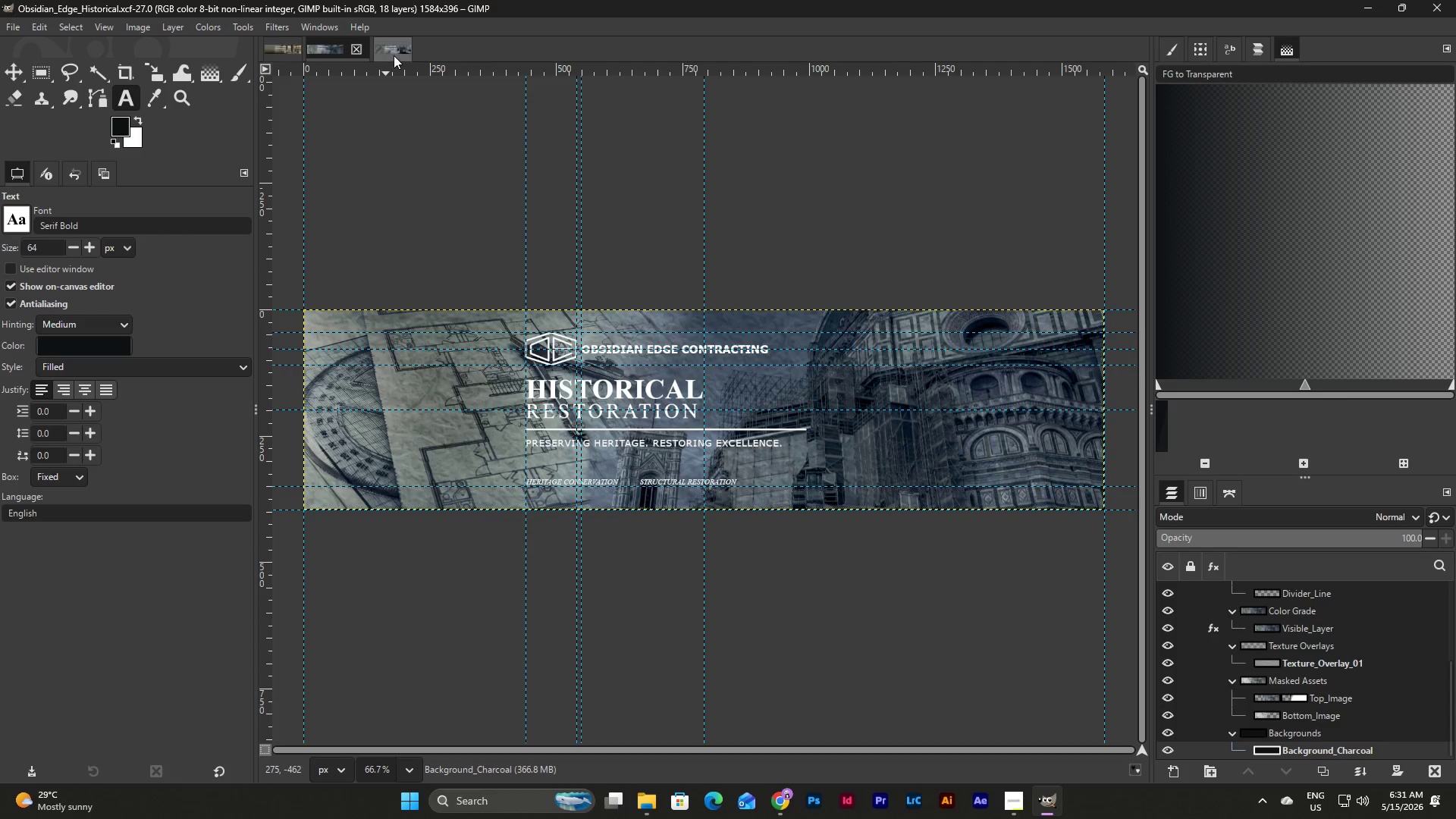 
left_click([393, 55])